 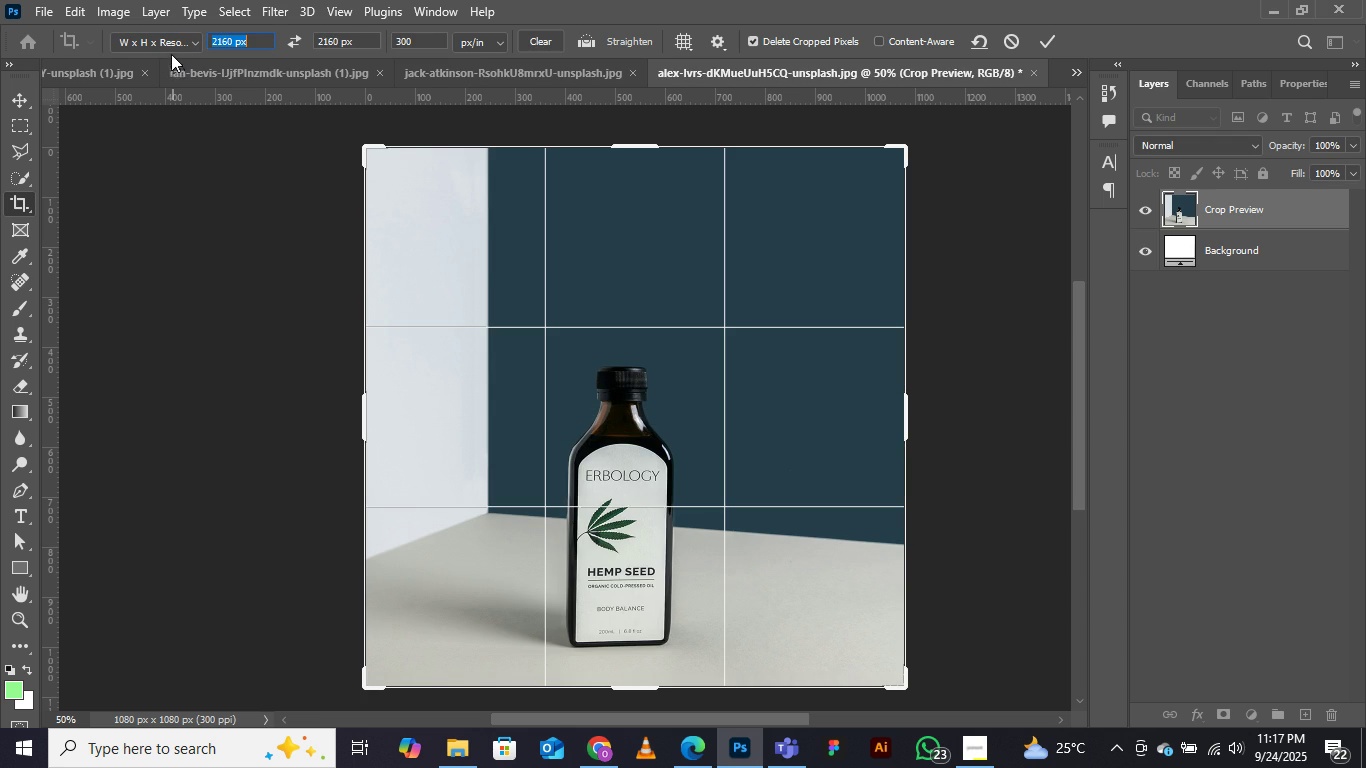 
scroll: coordinate [664, 464], scroll_direction: down, amount: 3.0
 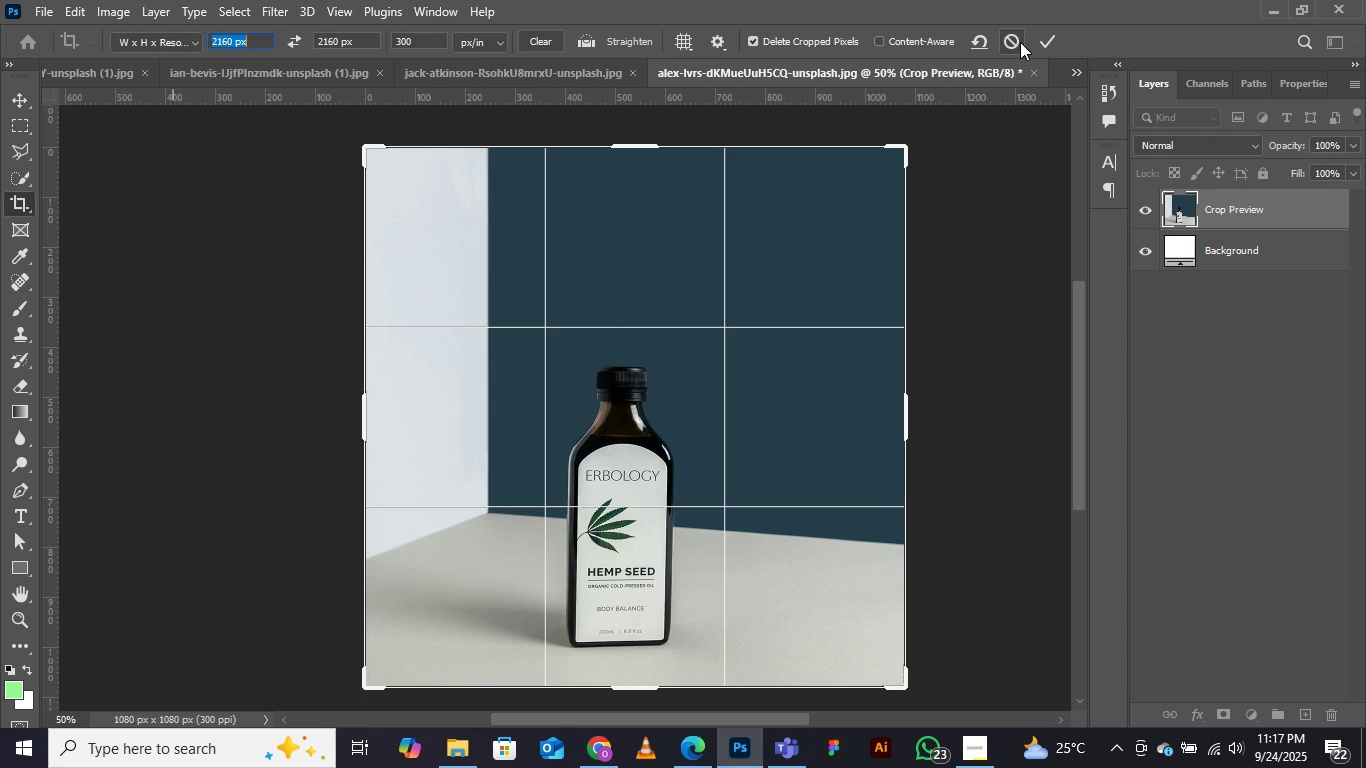 
left_click([1020, 42])
 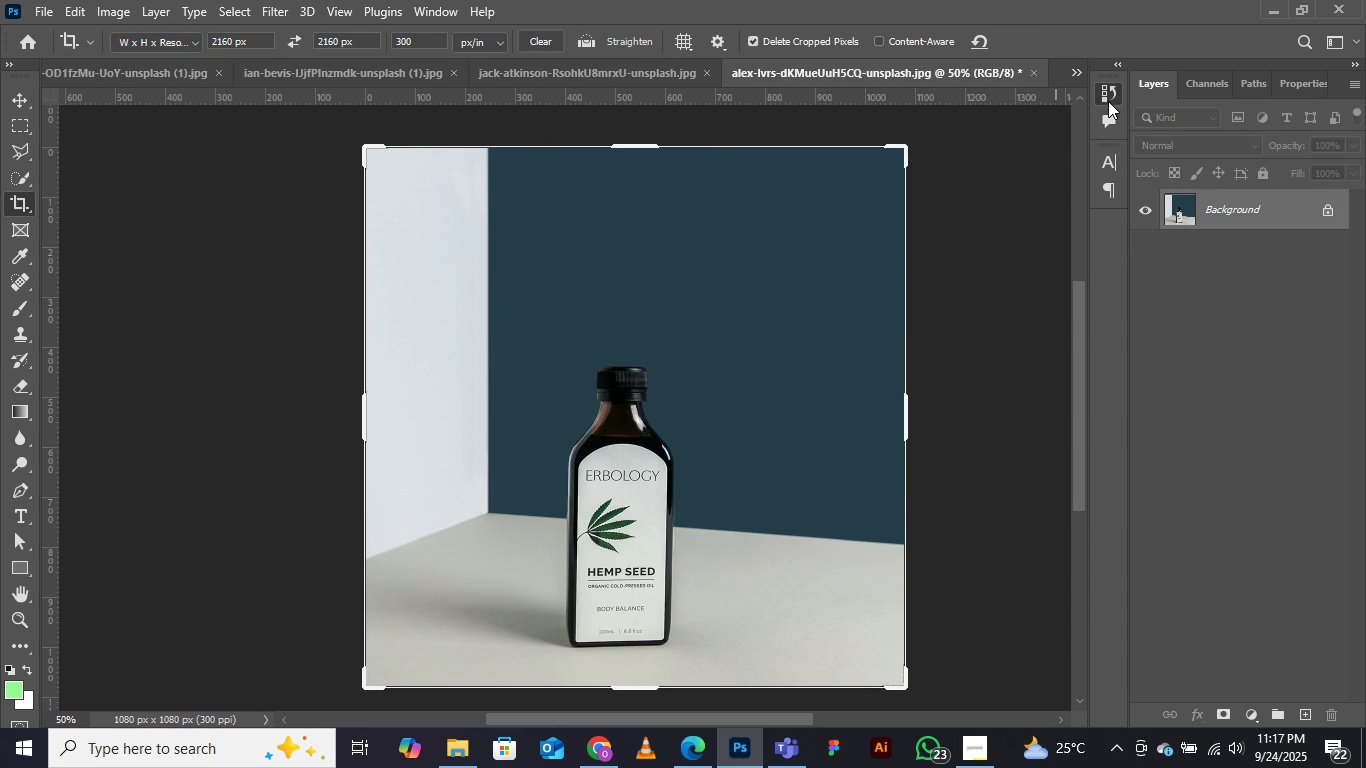 
left_click([1108, 101])
 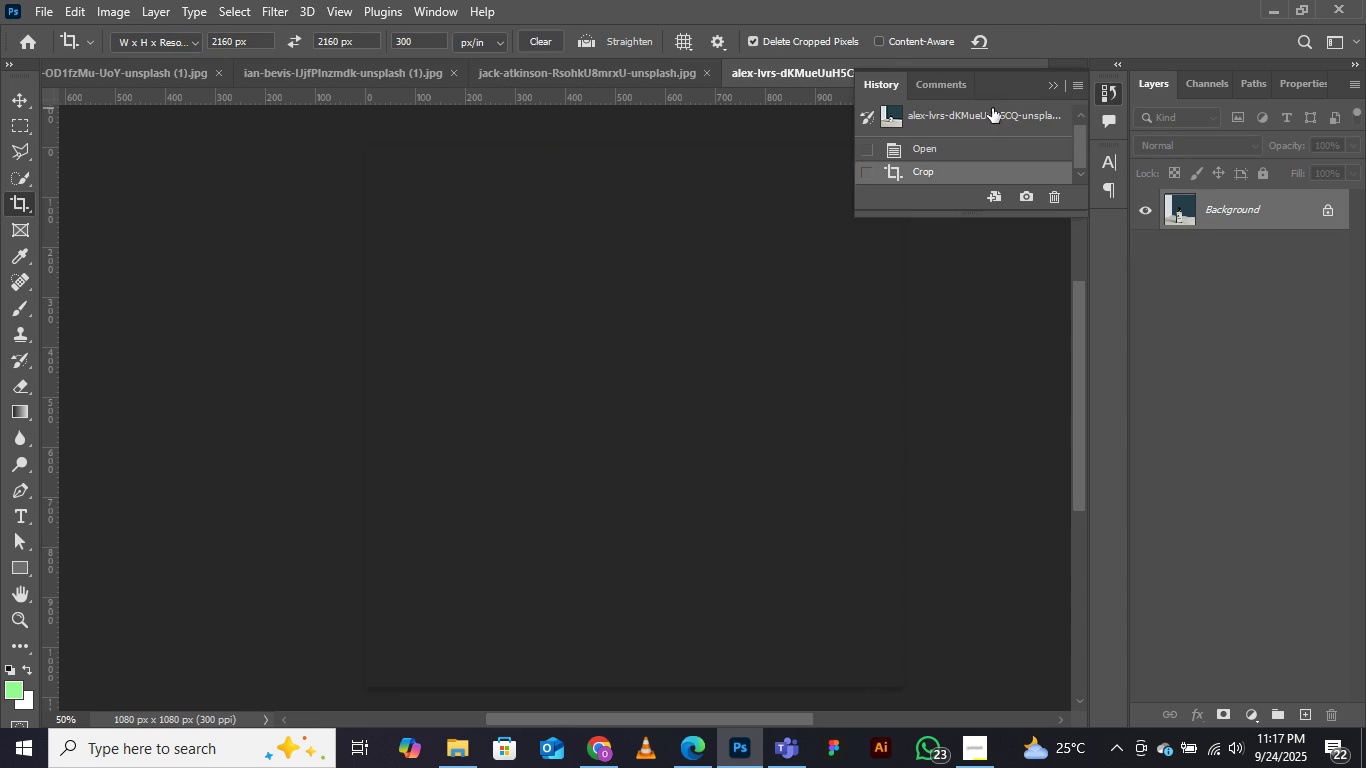 
left_click([992, 108])
 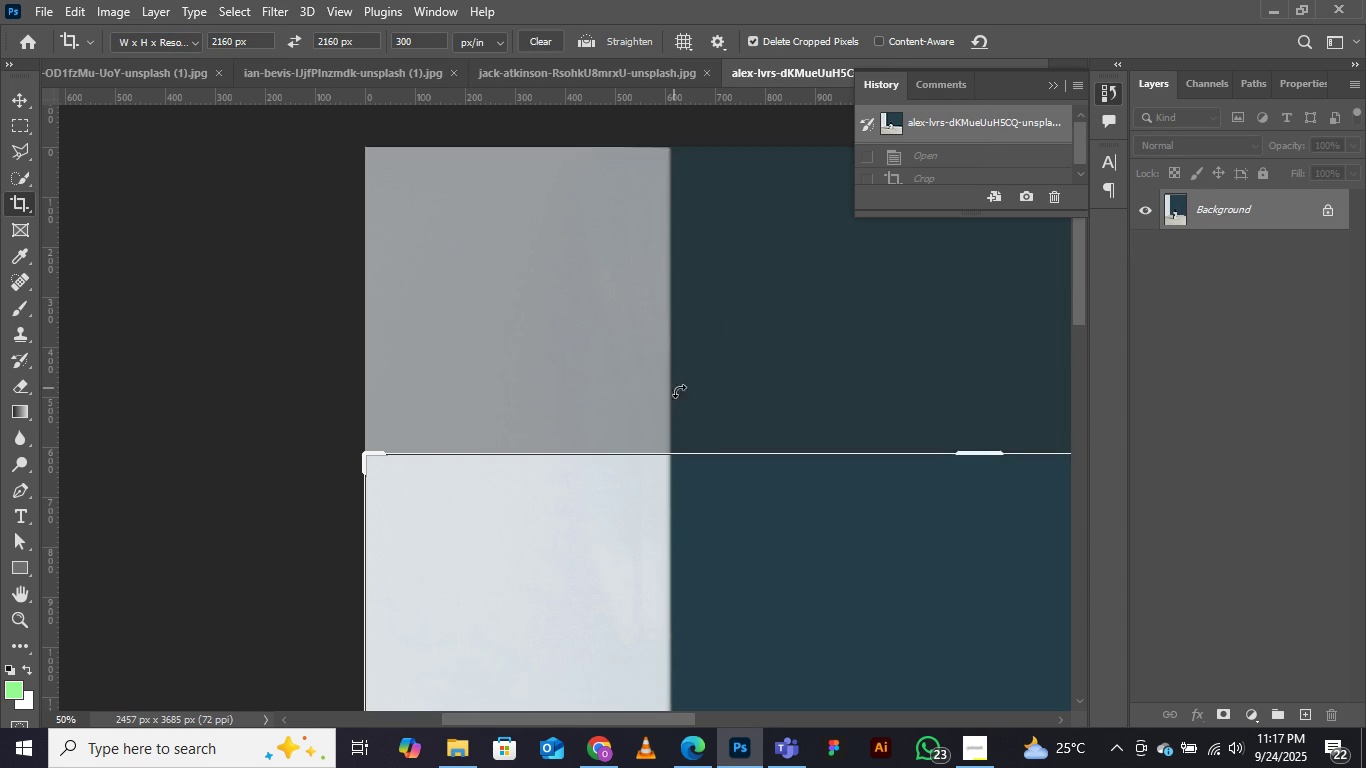 
scroll: coordinate [679, 394], scroll_direction: down, amount: 3.0